 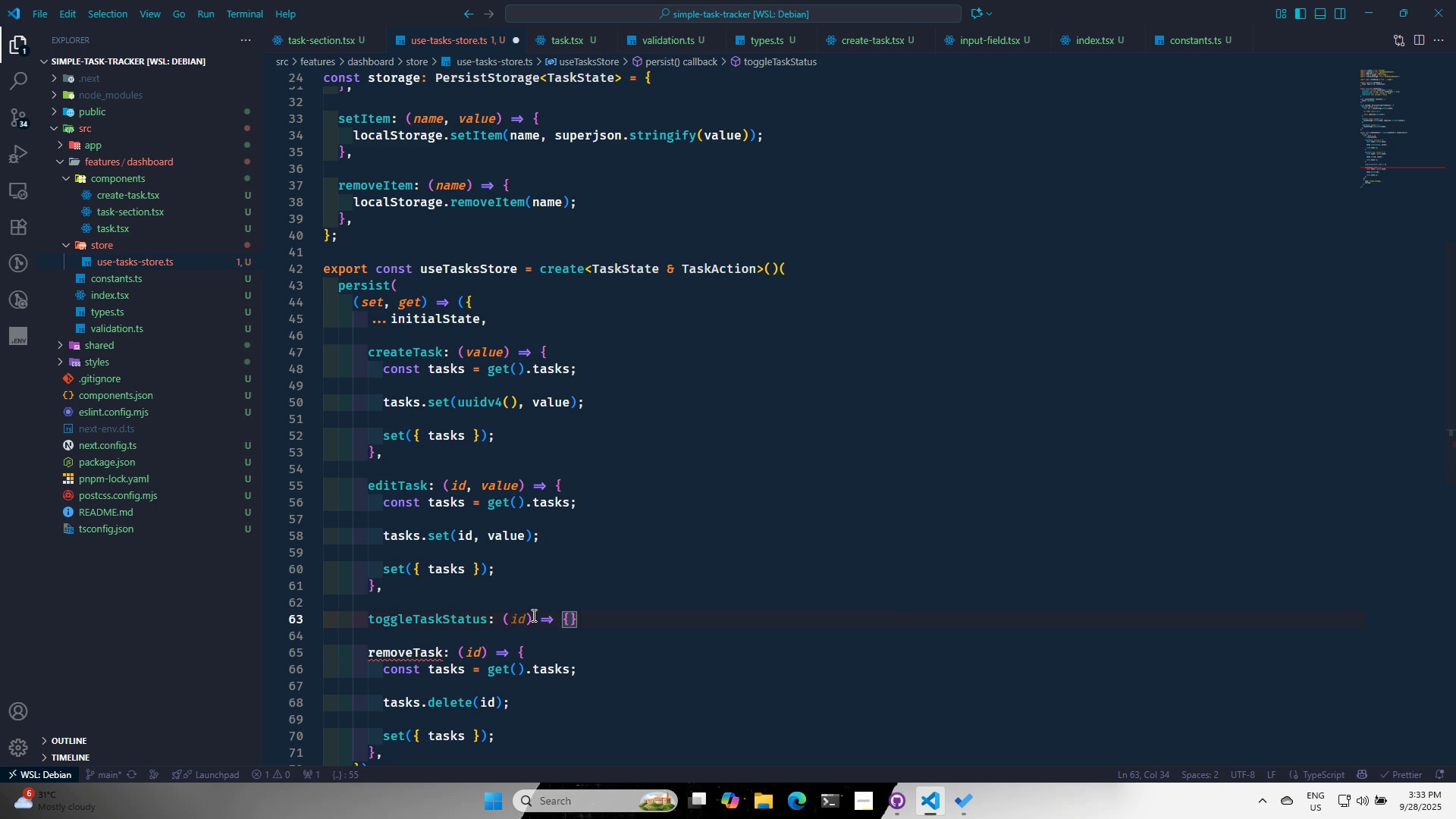 
key(ArrowRight)
 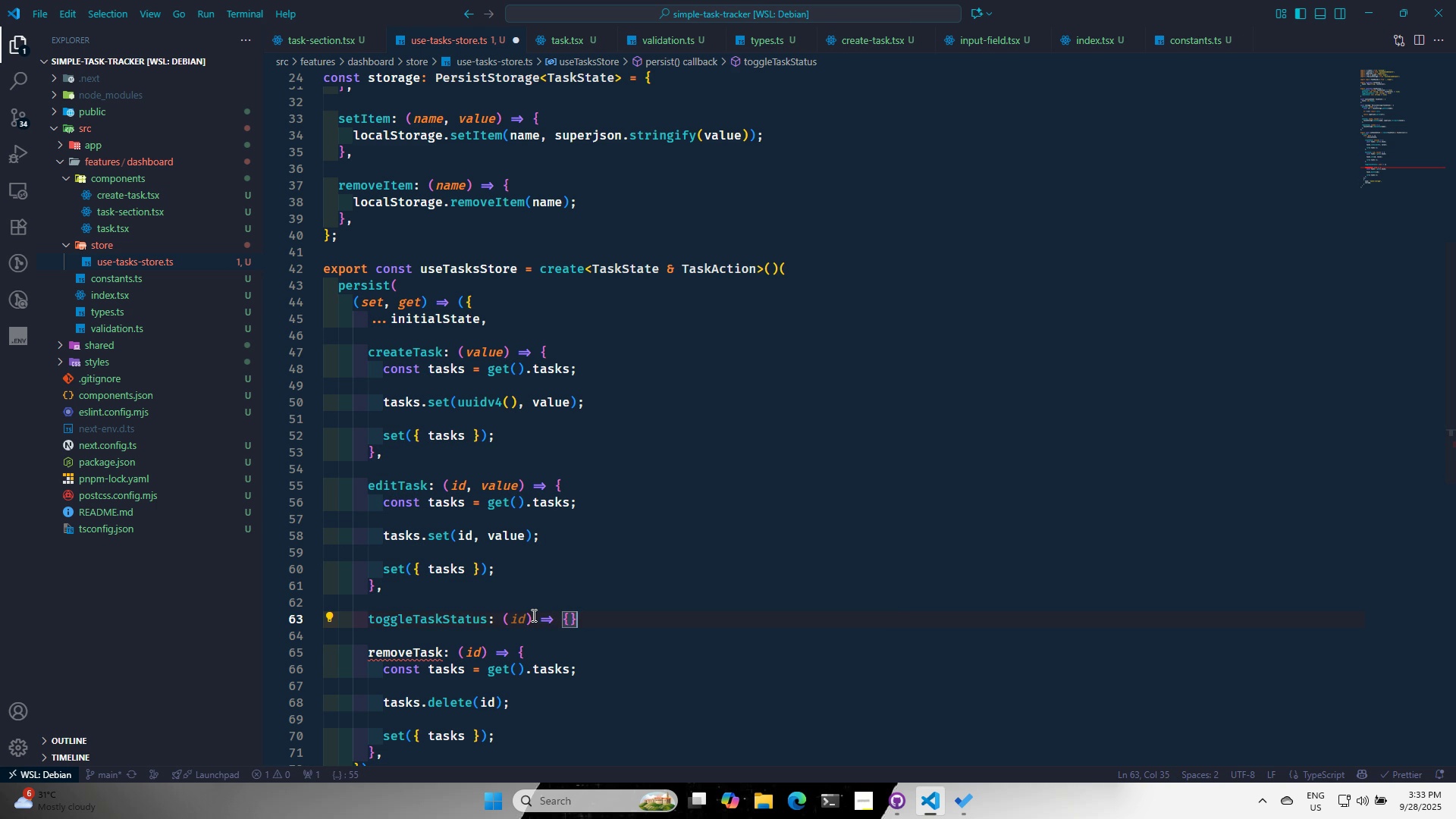 
key(Comma)
 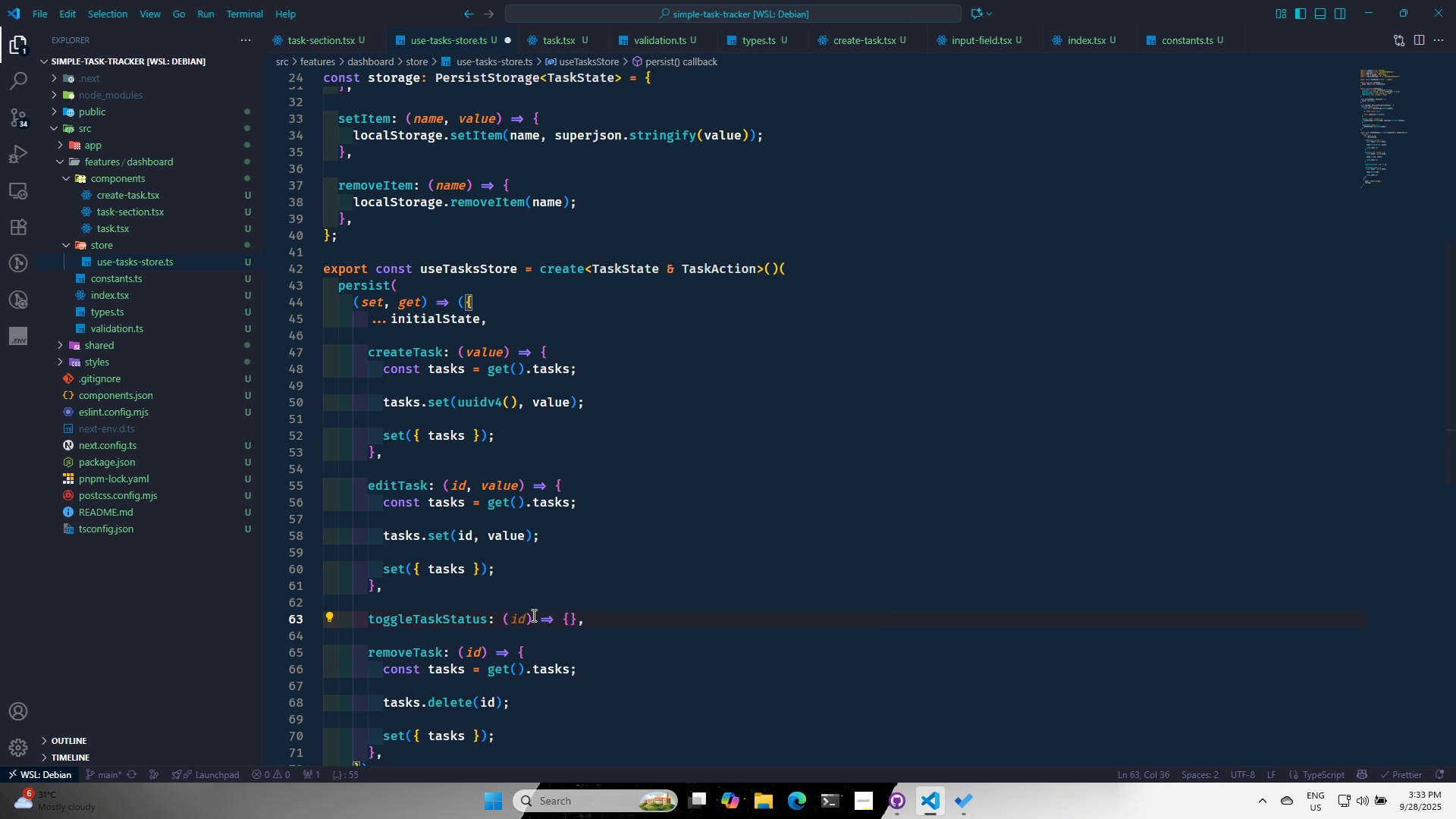 
key(ArrowLeft)
 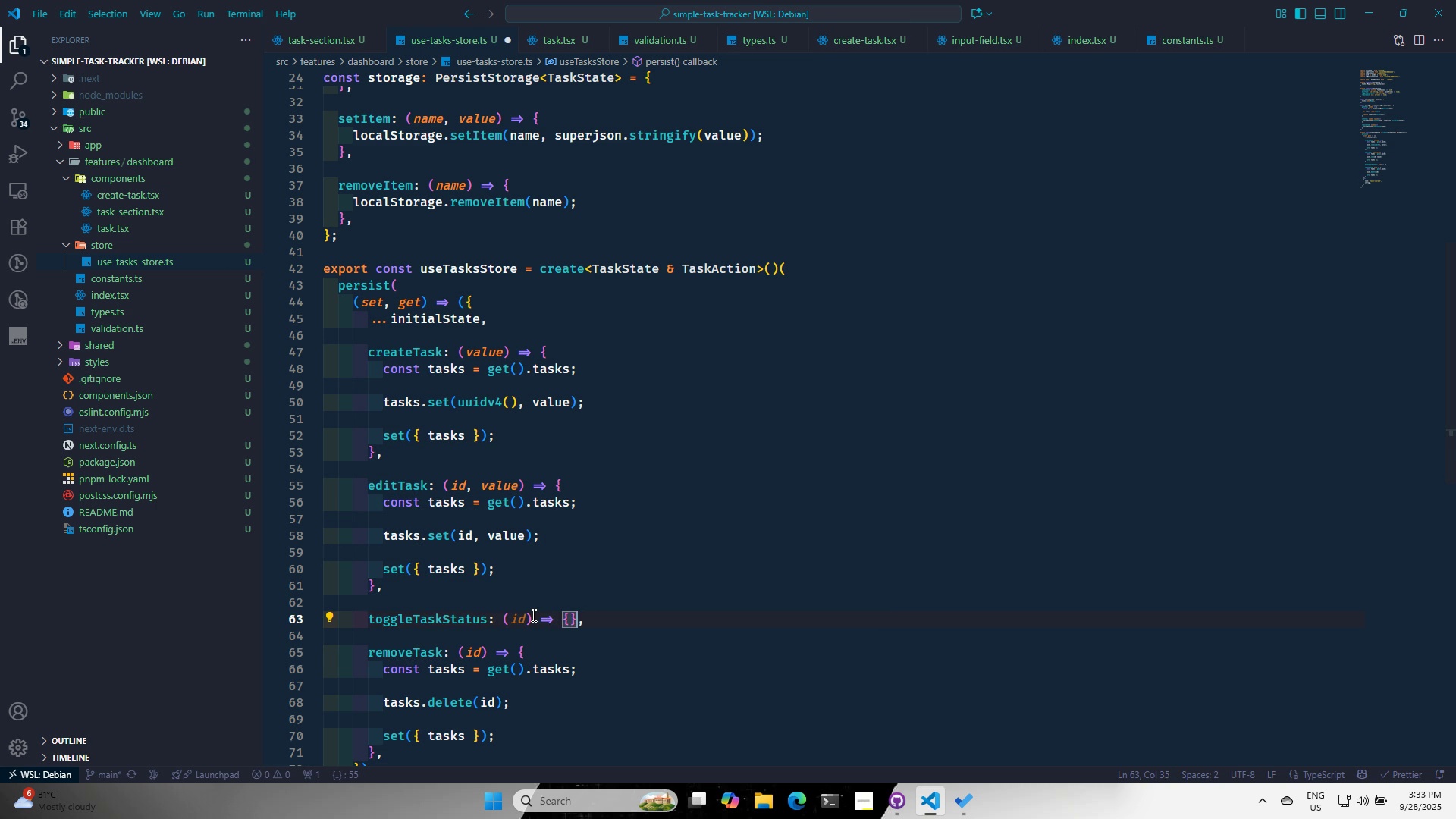 
key(ArrowLeft)
 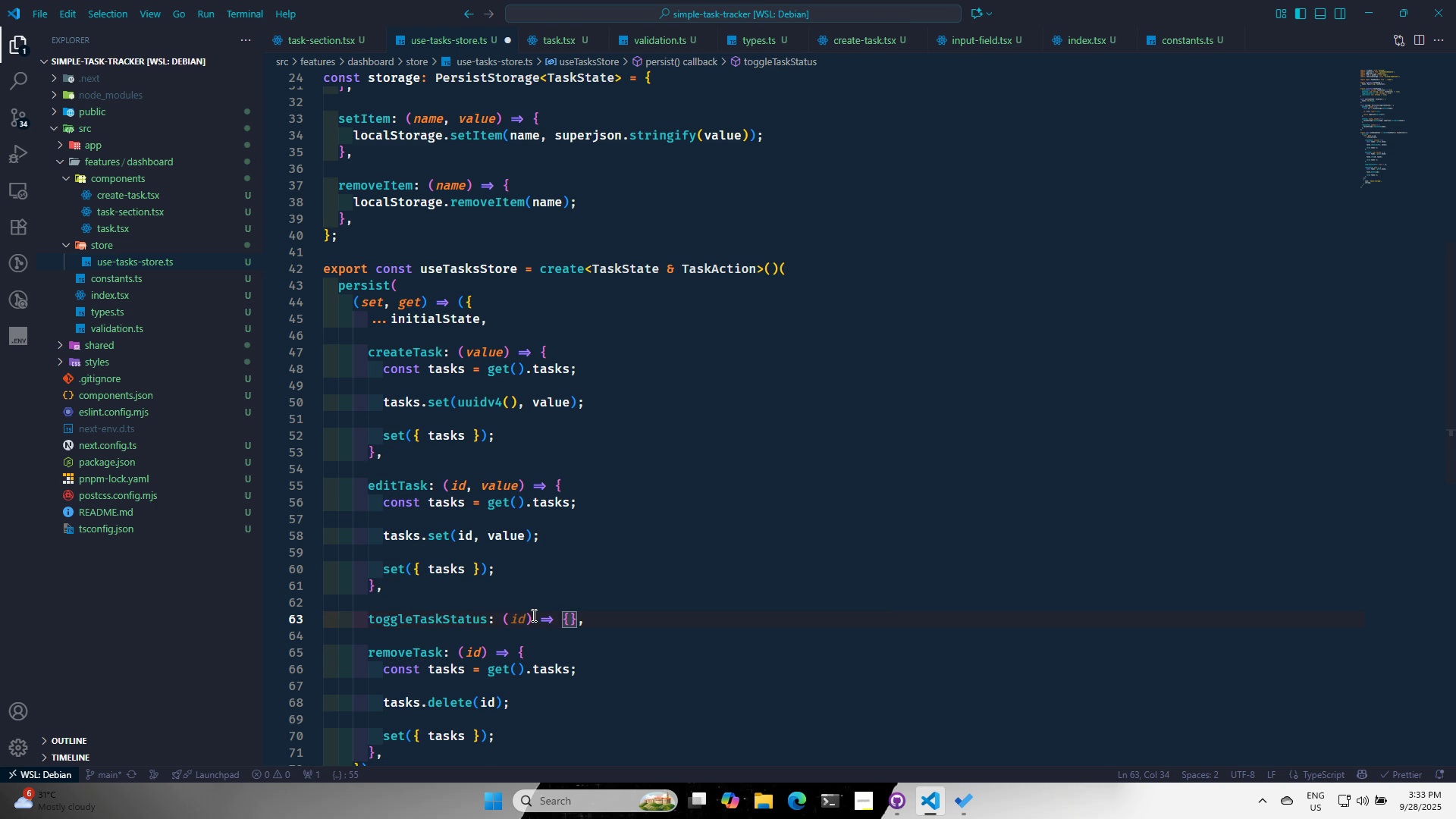 
key(Enter)
 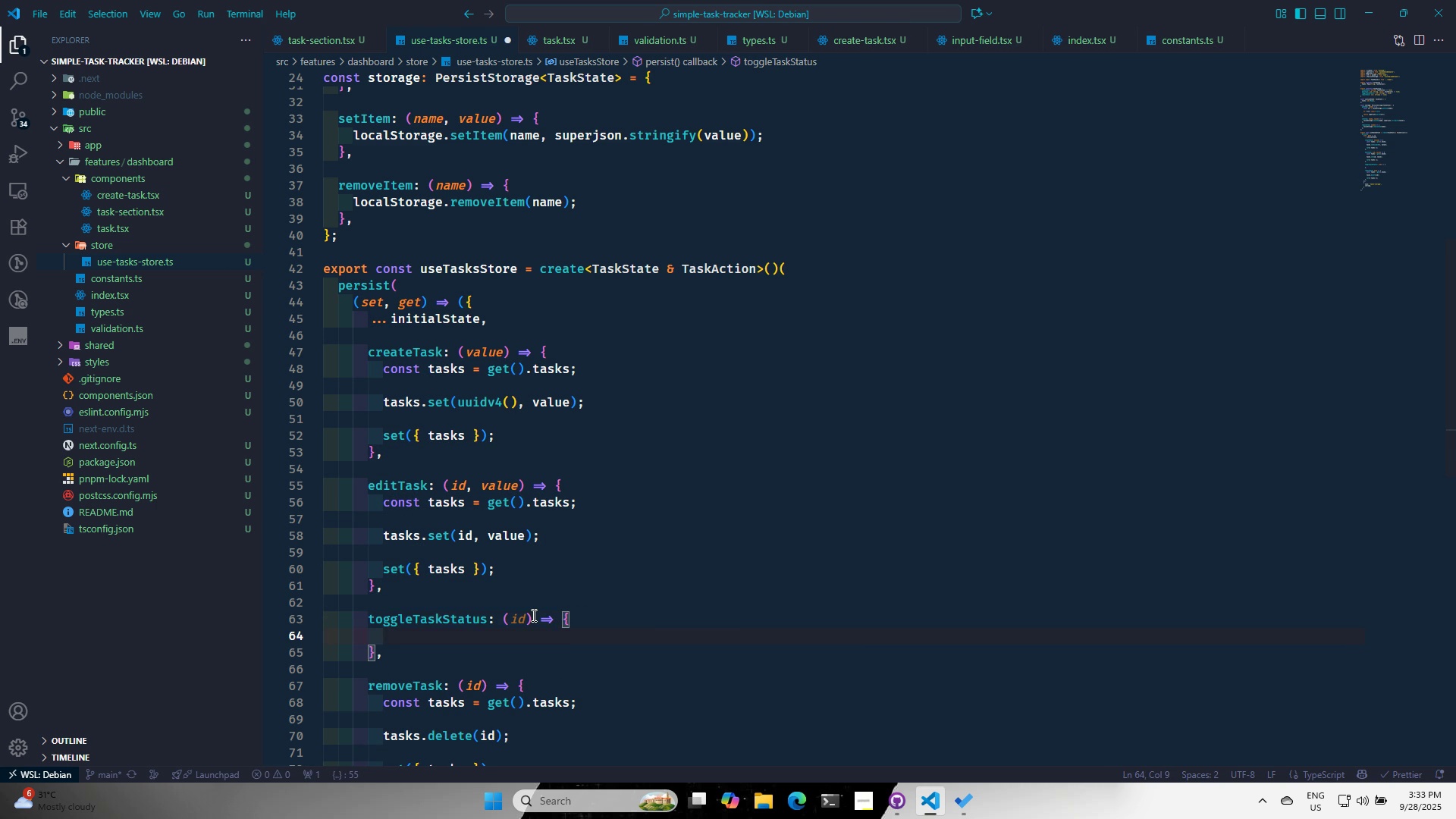 
type(const tasks = ge)
 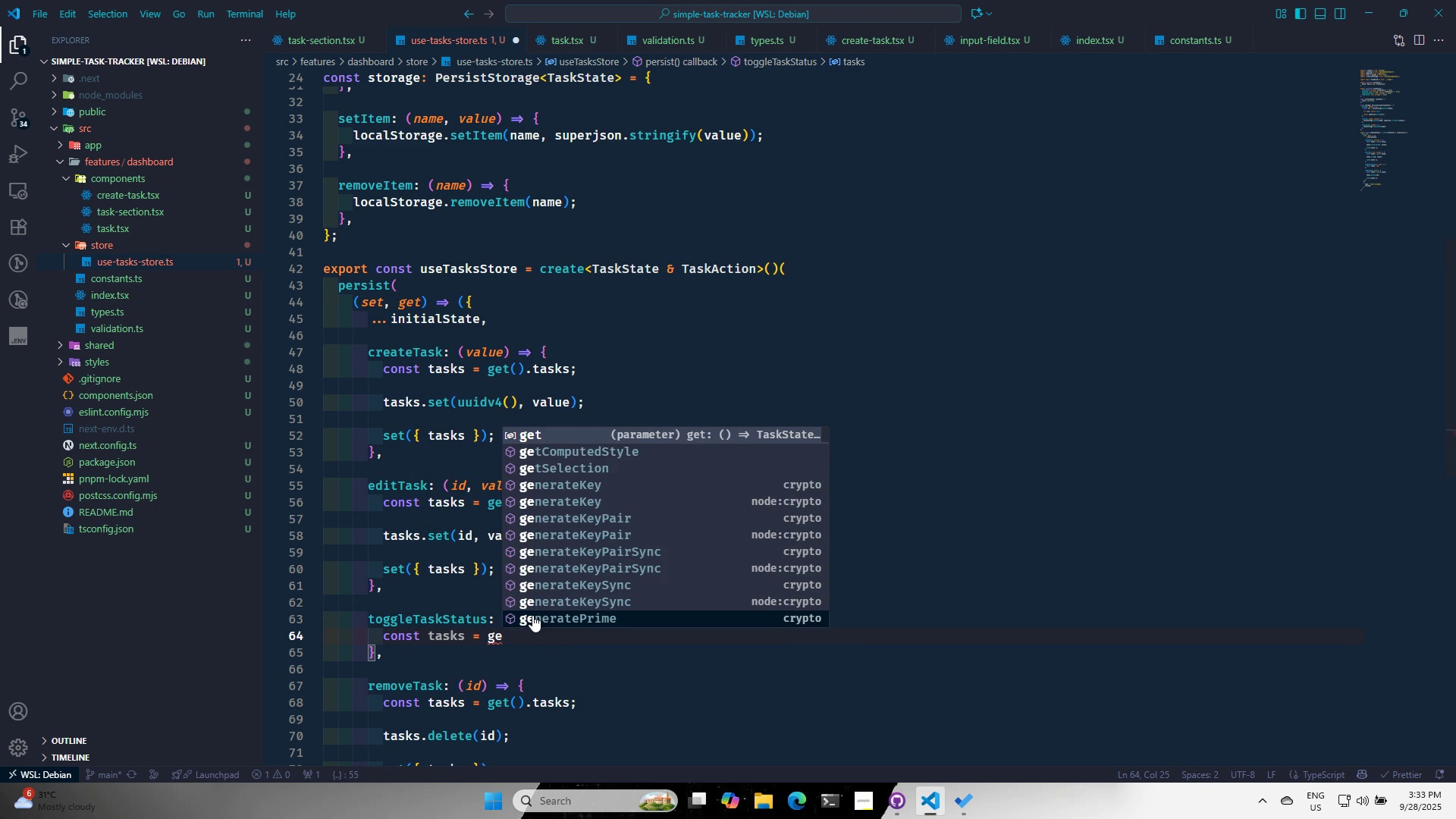 
key(Enter)